 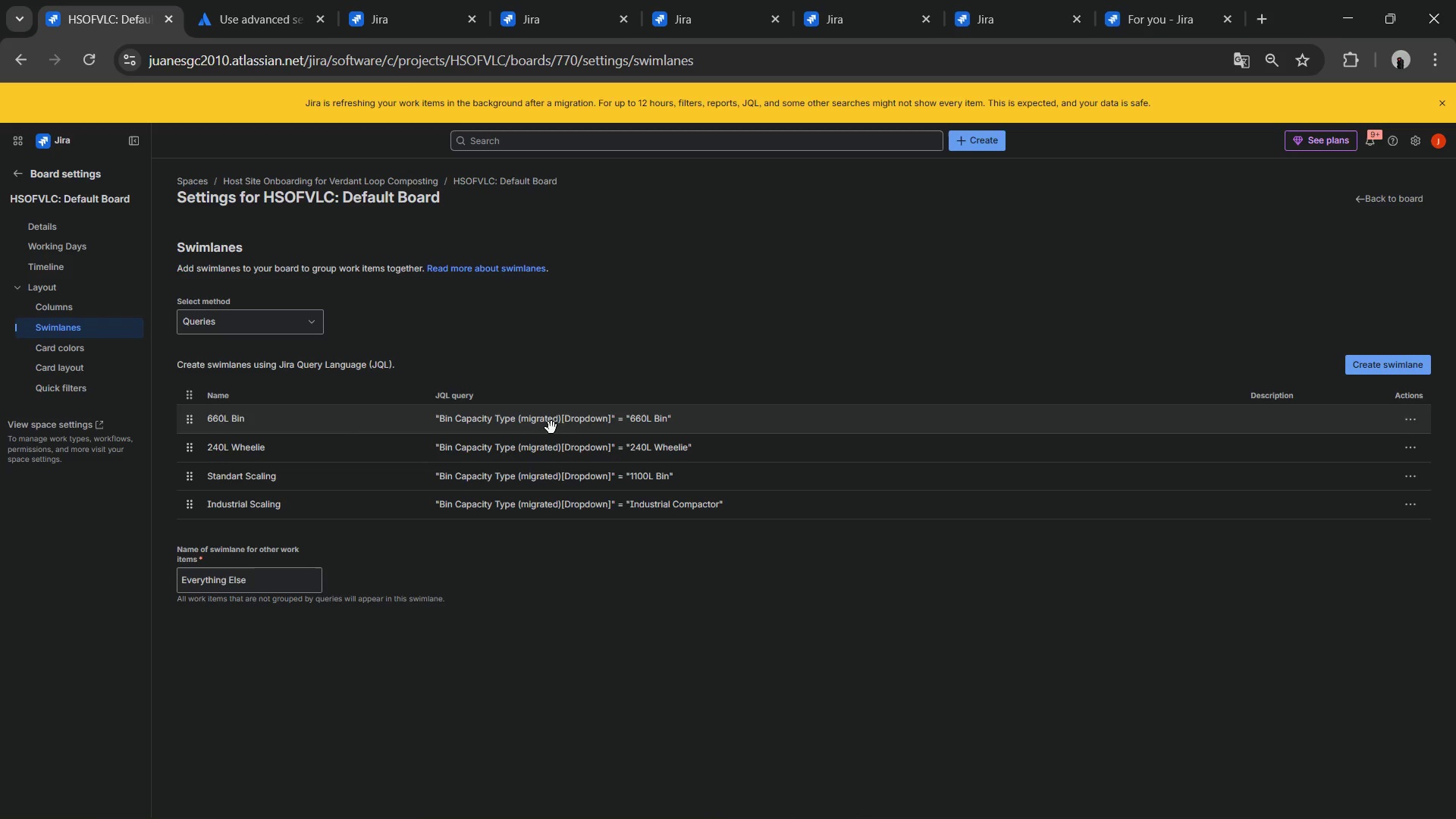 
left_click([1418, 479])
 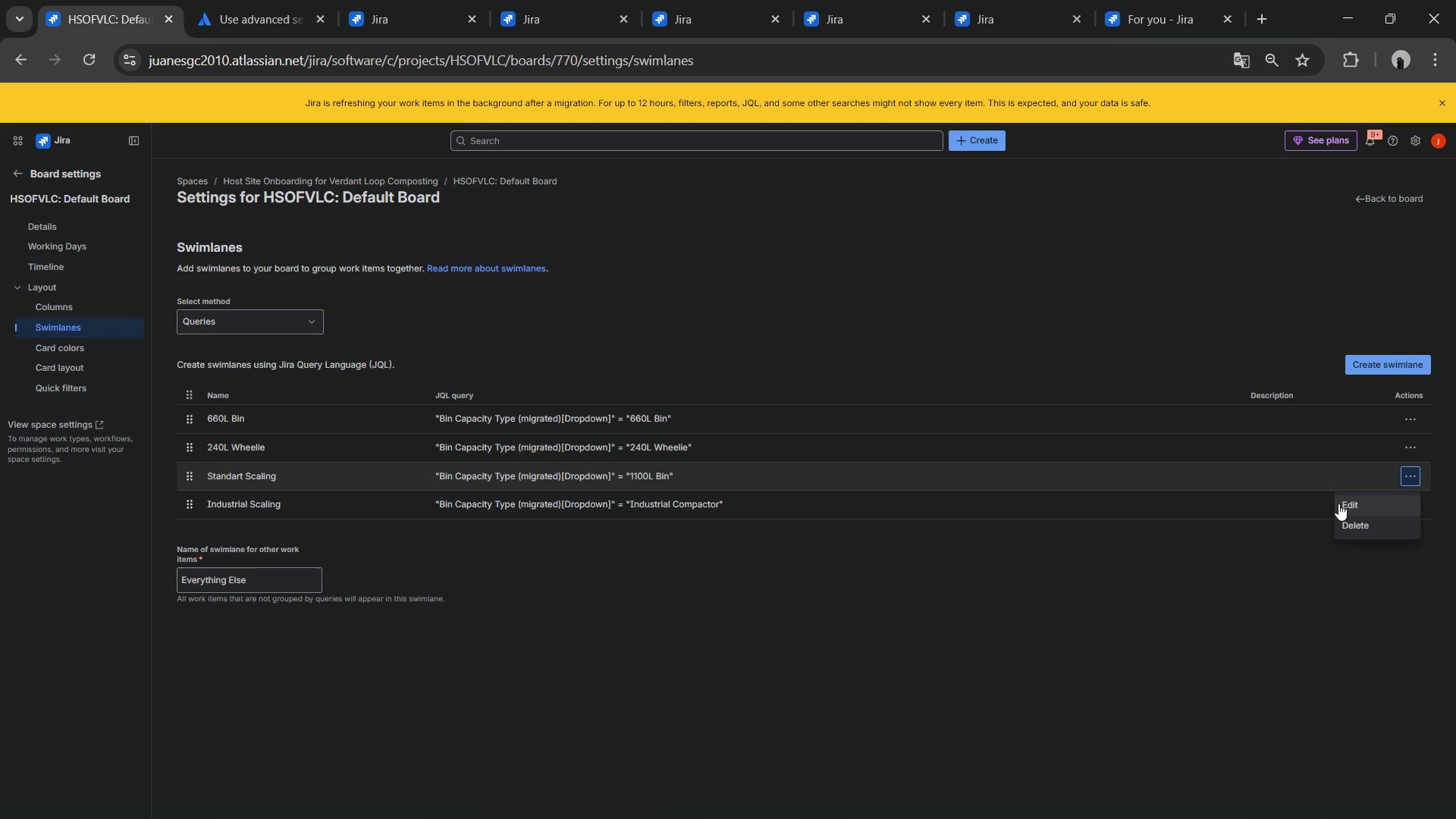 
left_click([1348, 504])
 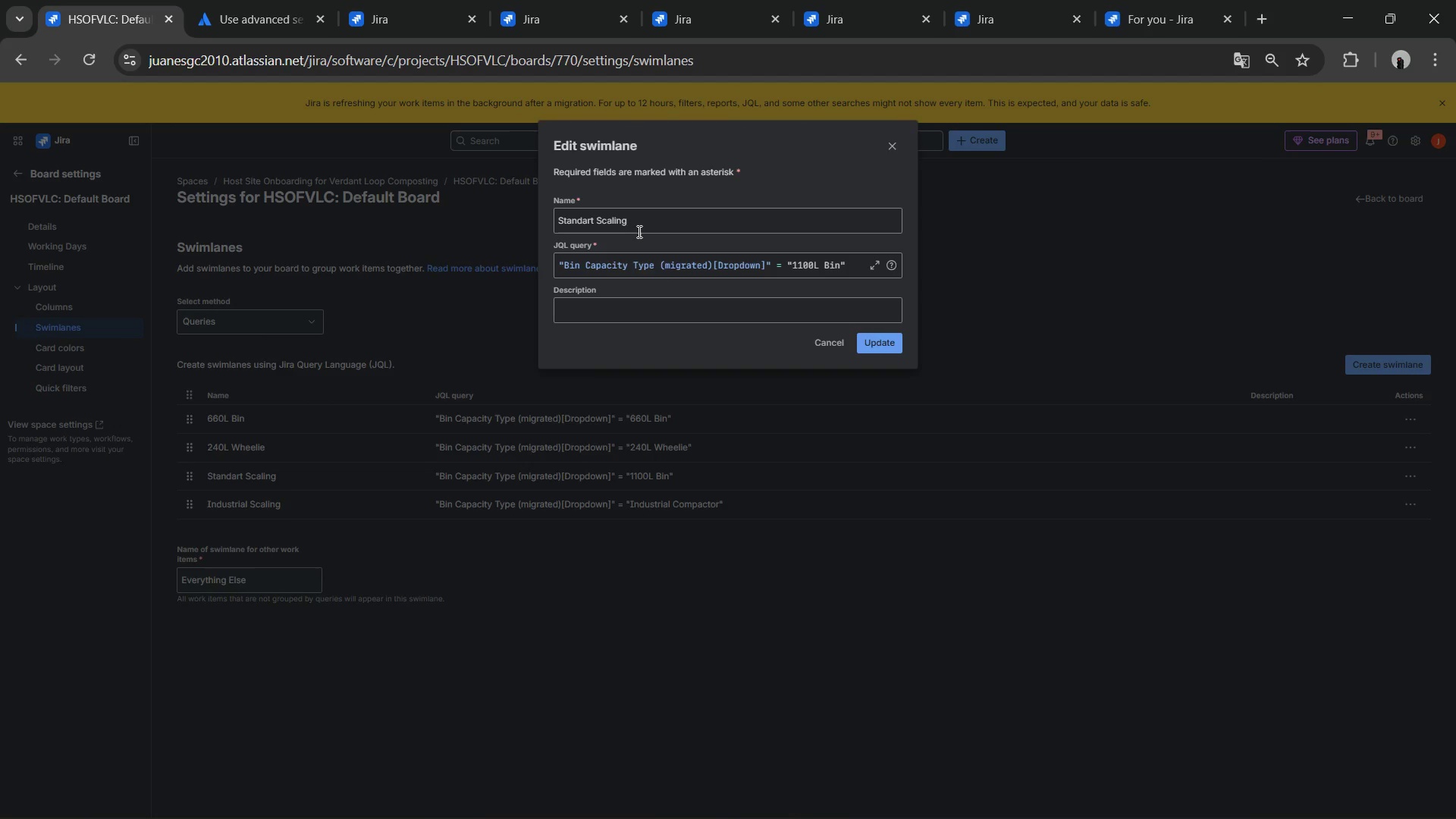 
double_click([632, 221])
 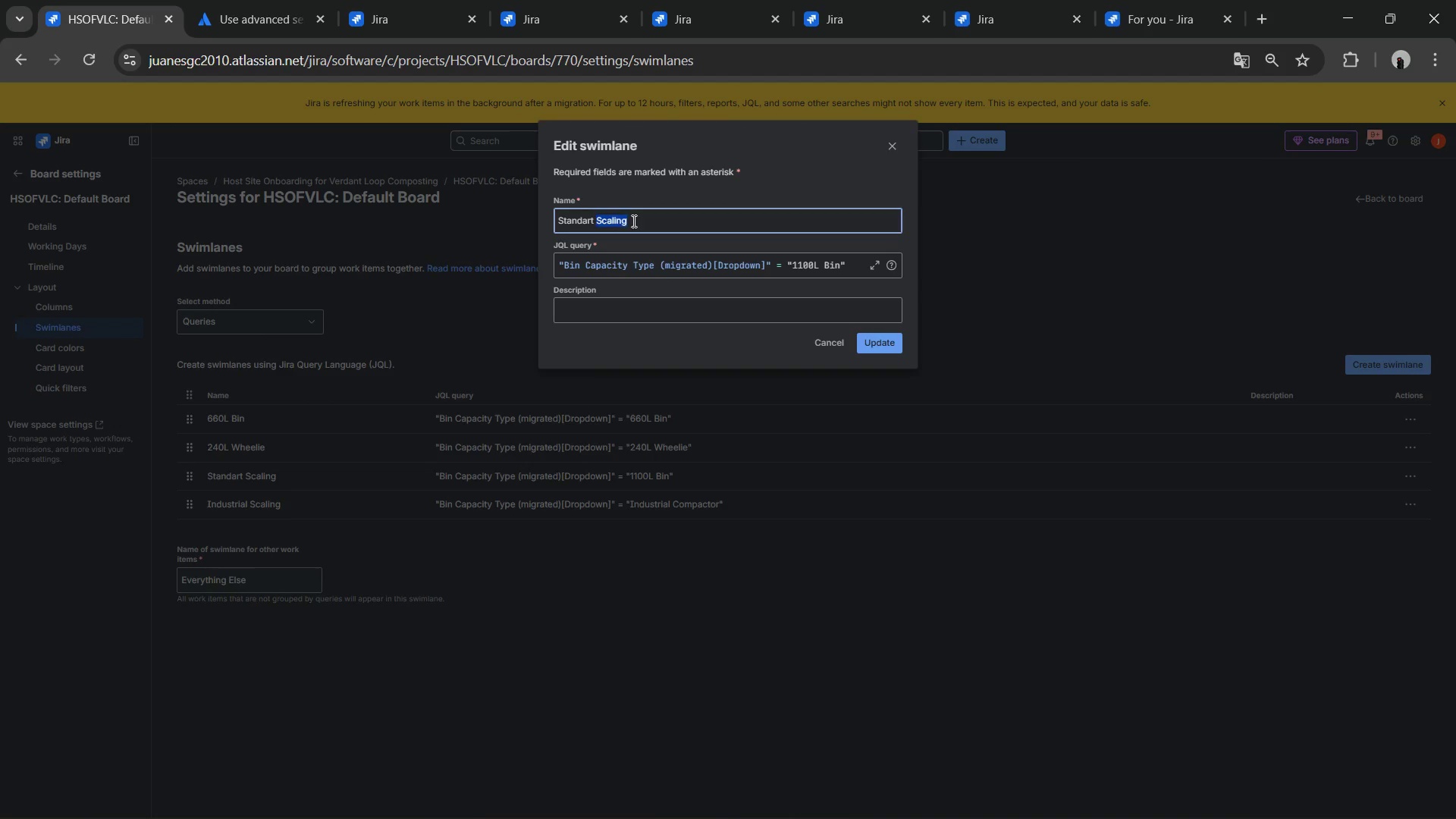 
triple_click([632, 221])
 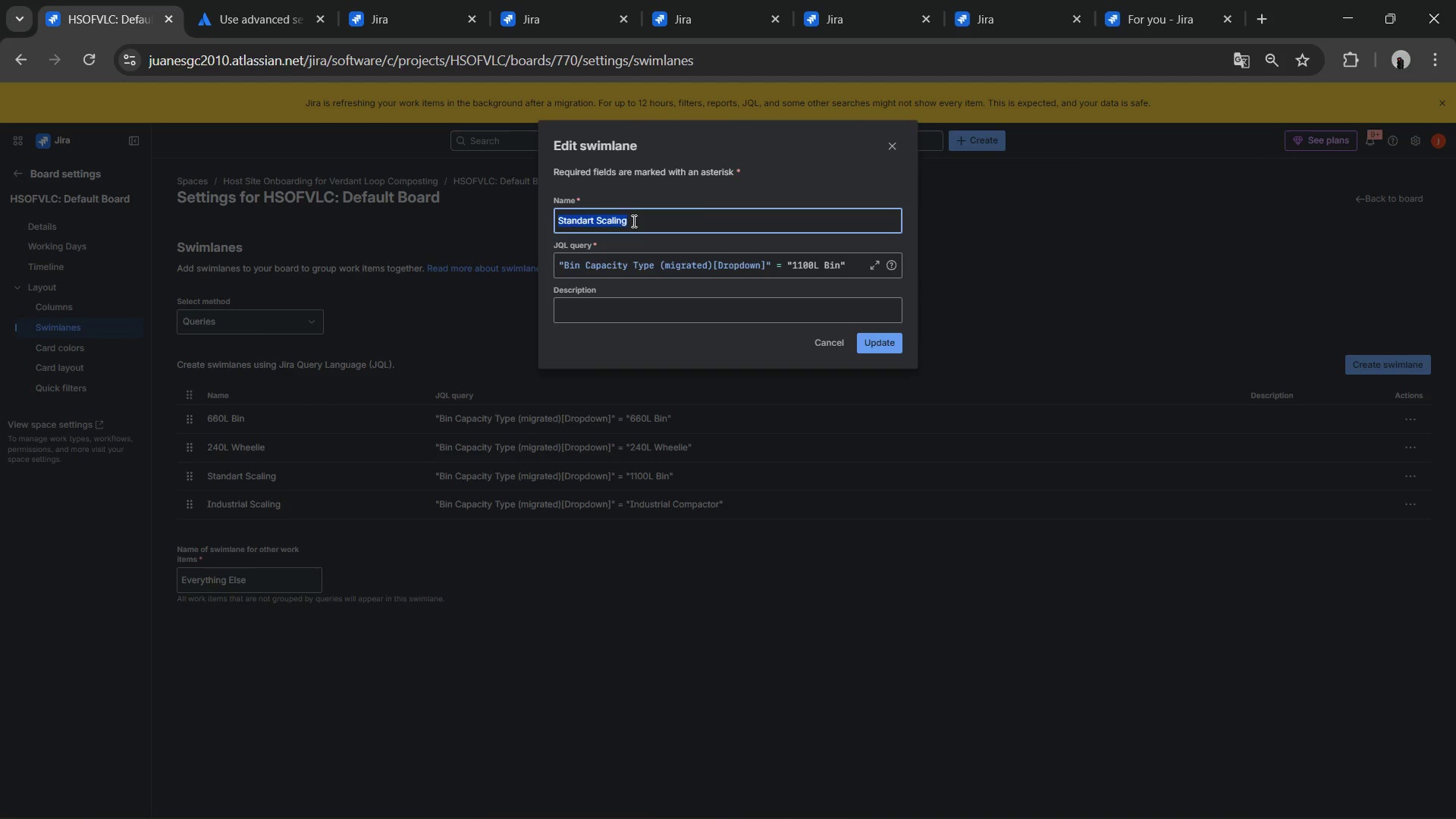 
key(Control+V)
 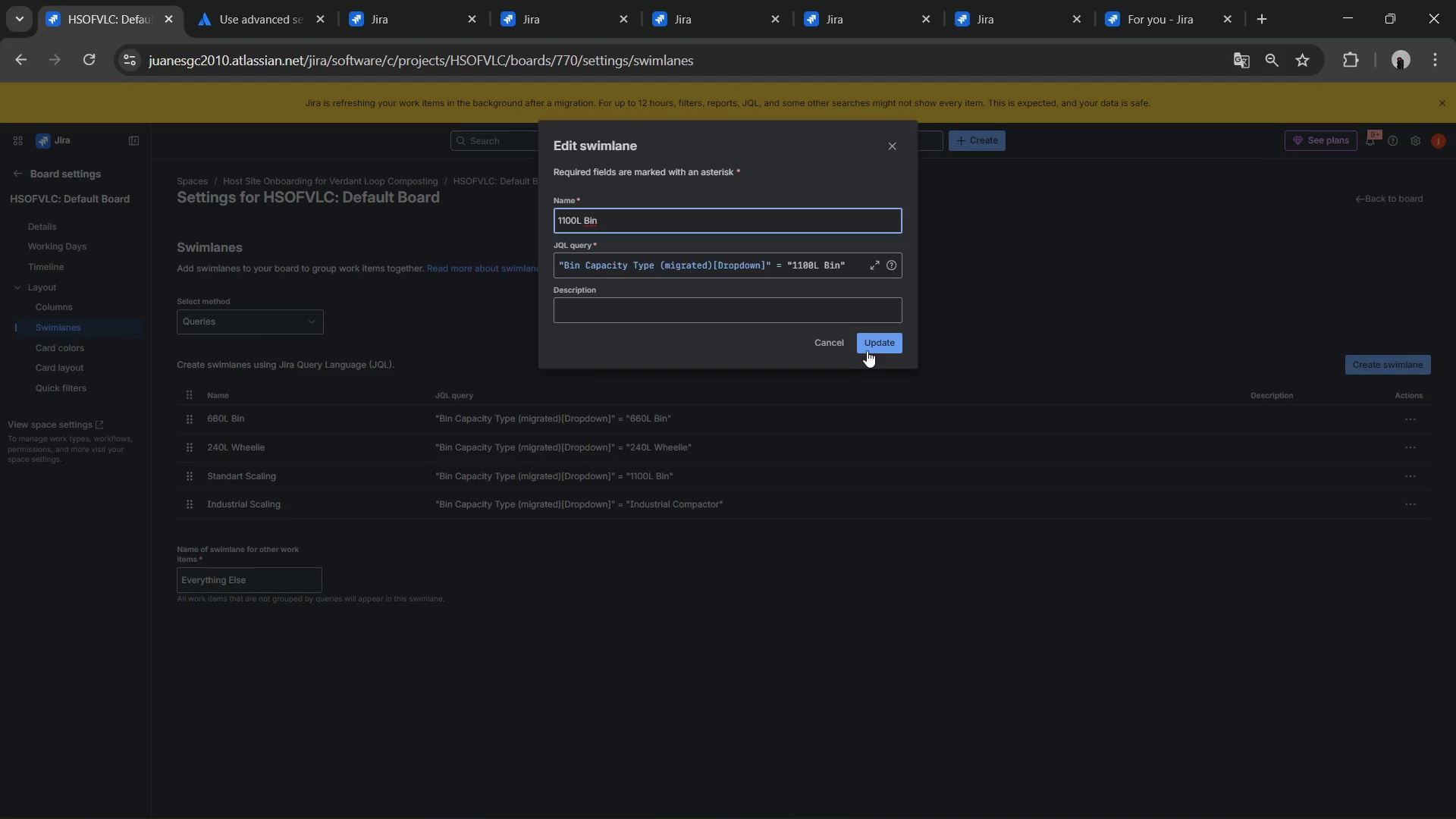 
left_click([872, 342])
 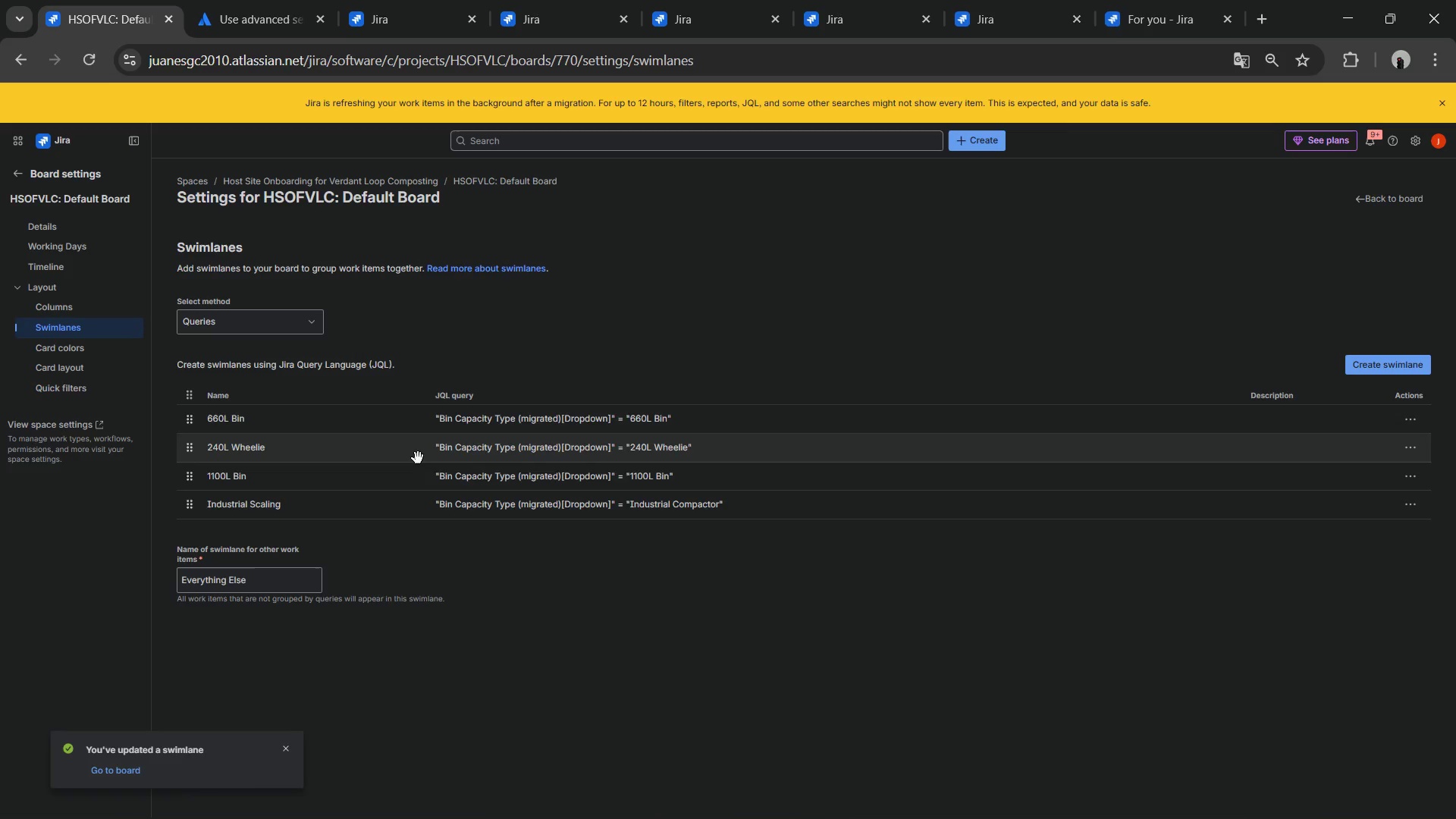 
left_click([374, 502])
 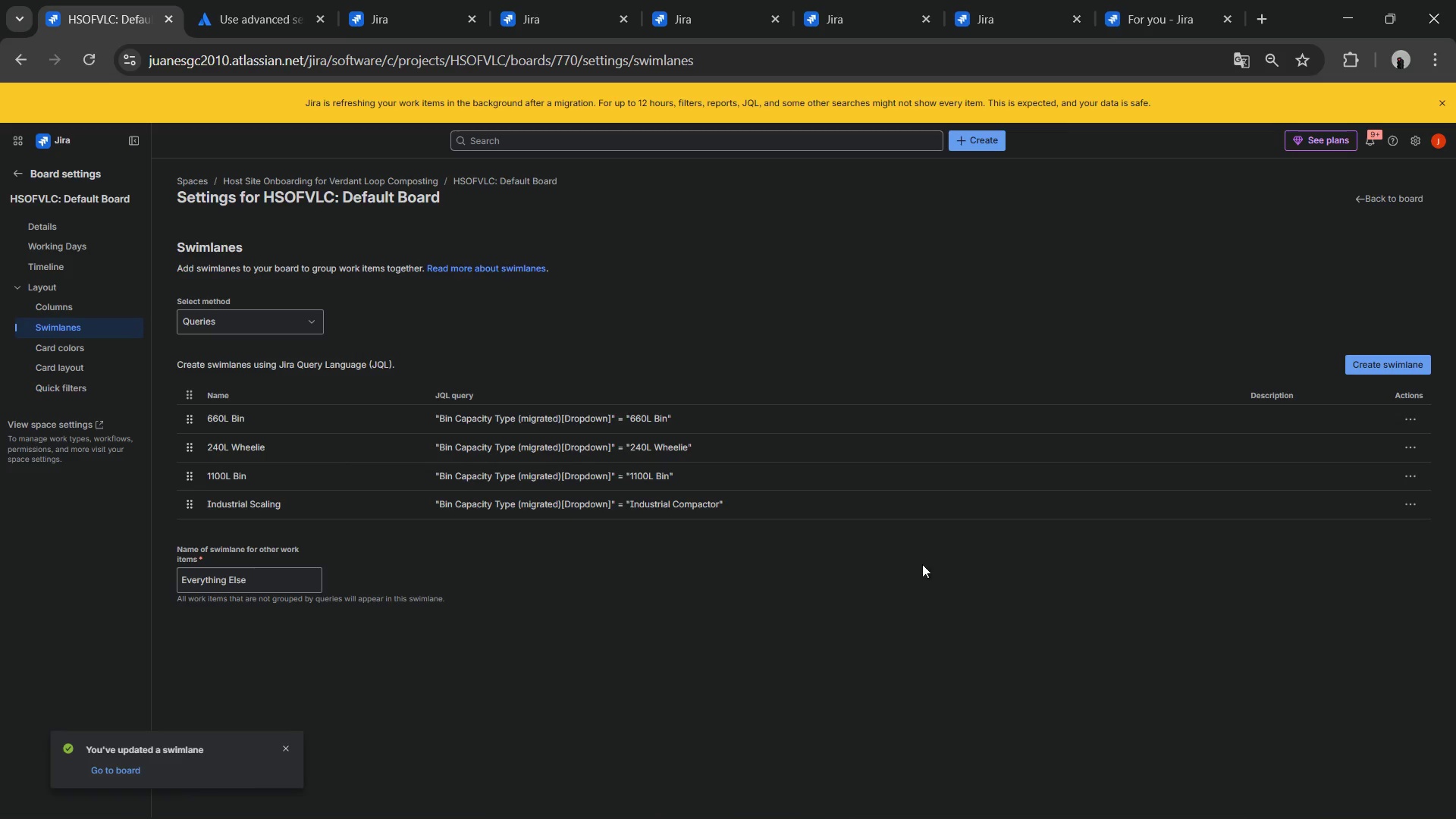 
key(Alt+AltLeft)
 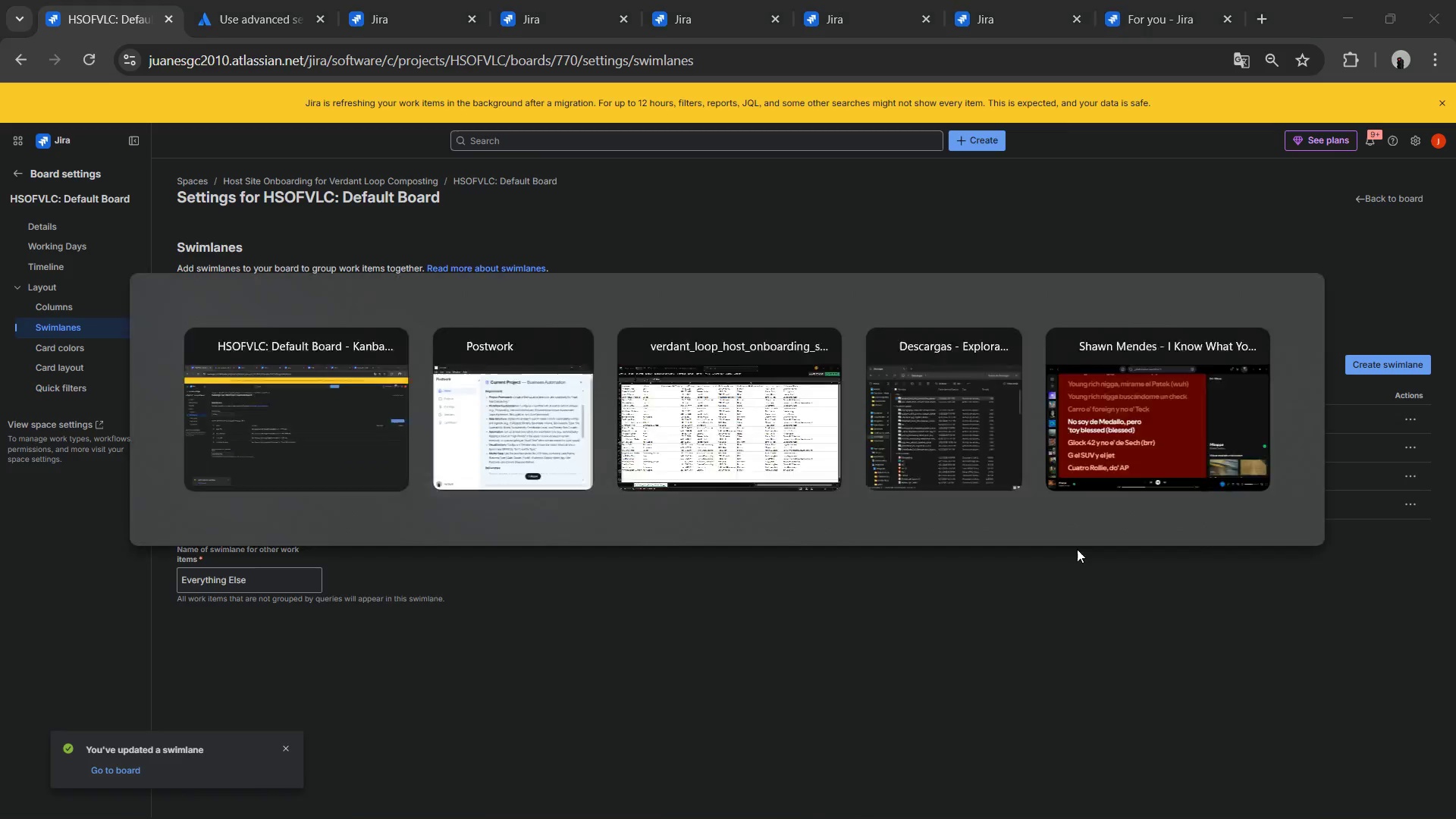 
key(Alt+Tab)